 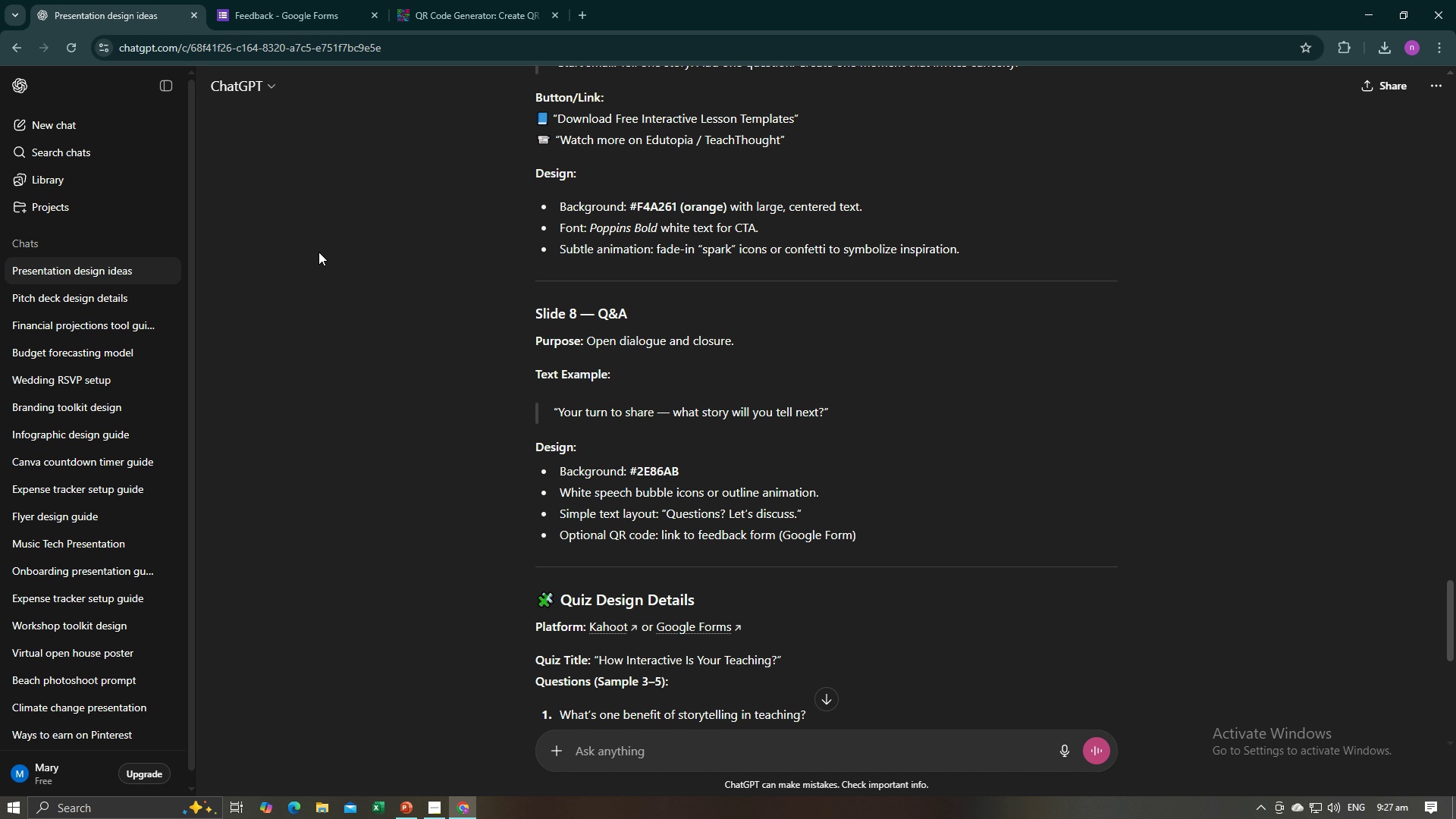 
scroll: coordinate [912, 524], scroll_direction: down, amount: 1.0
 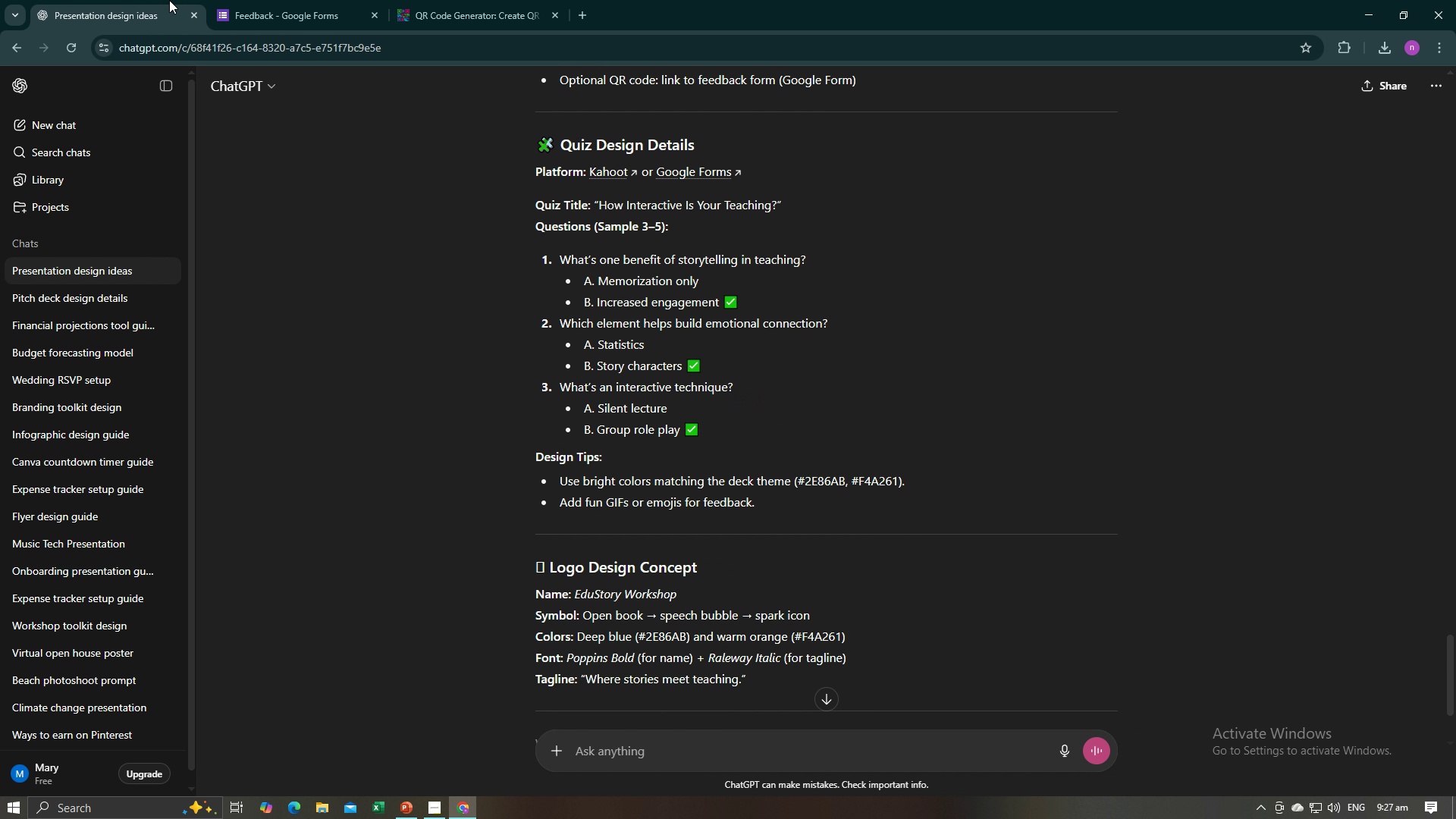 
left_click([353, 0])
 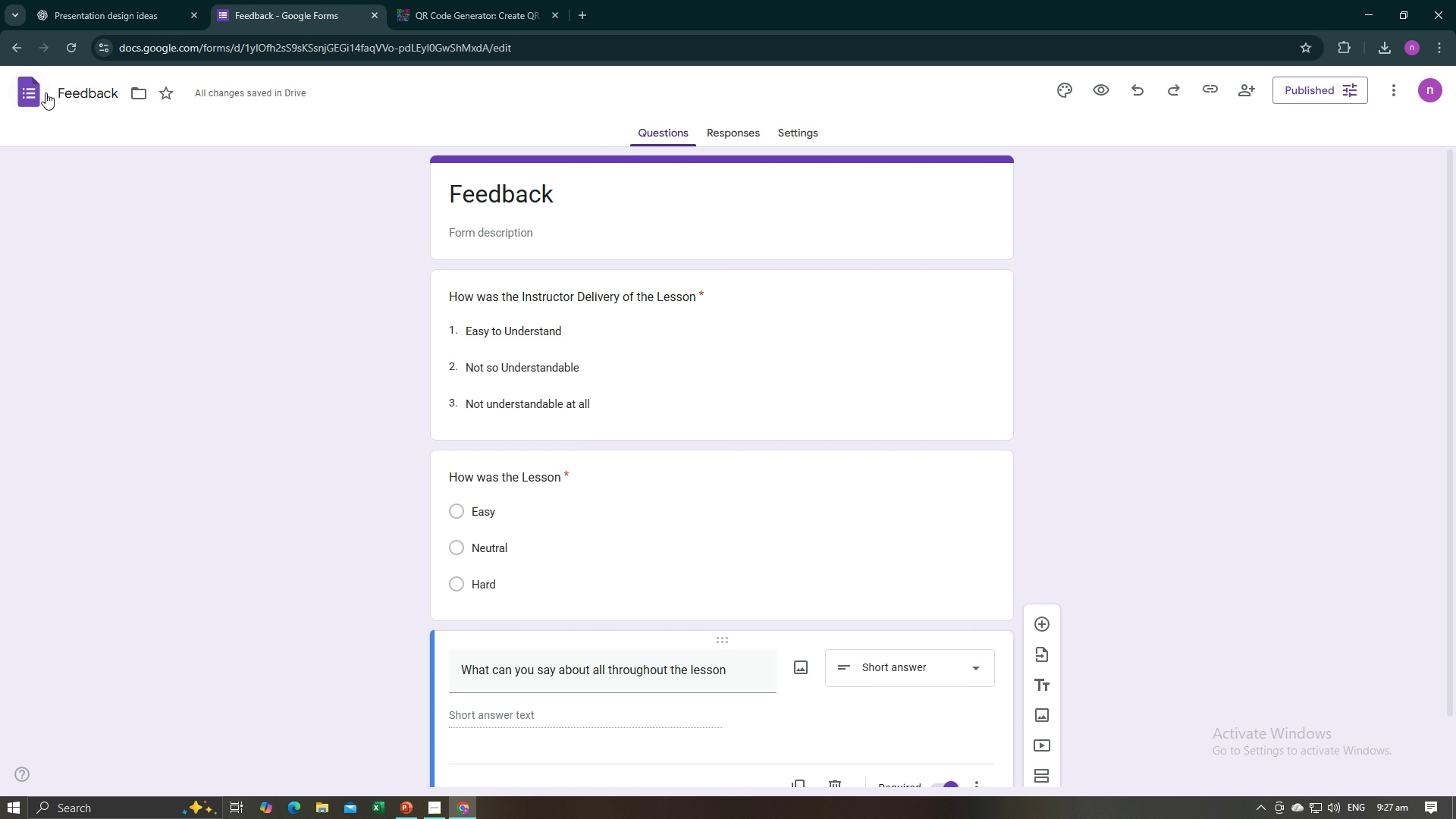 
left_click([45, 96])
 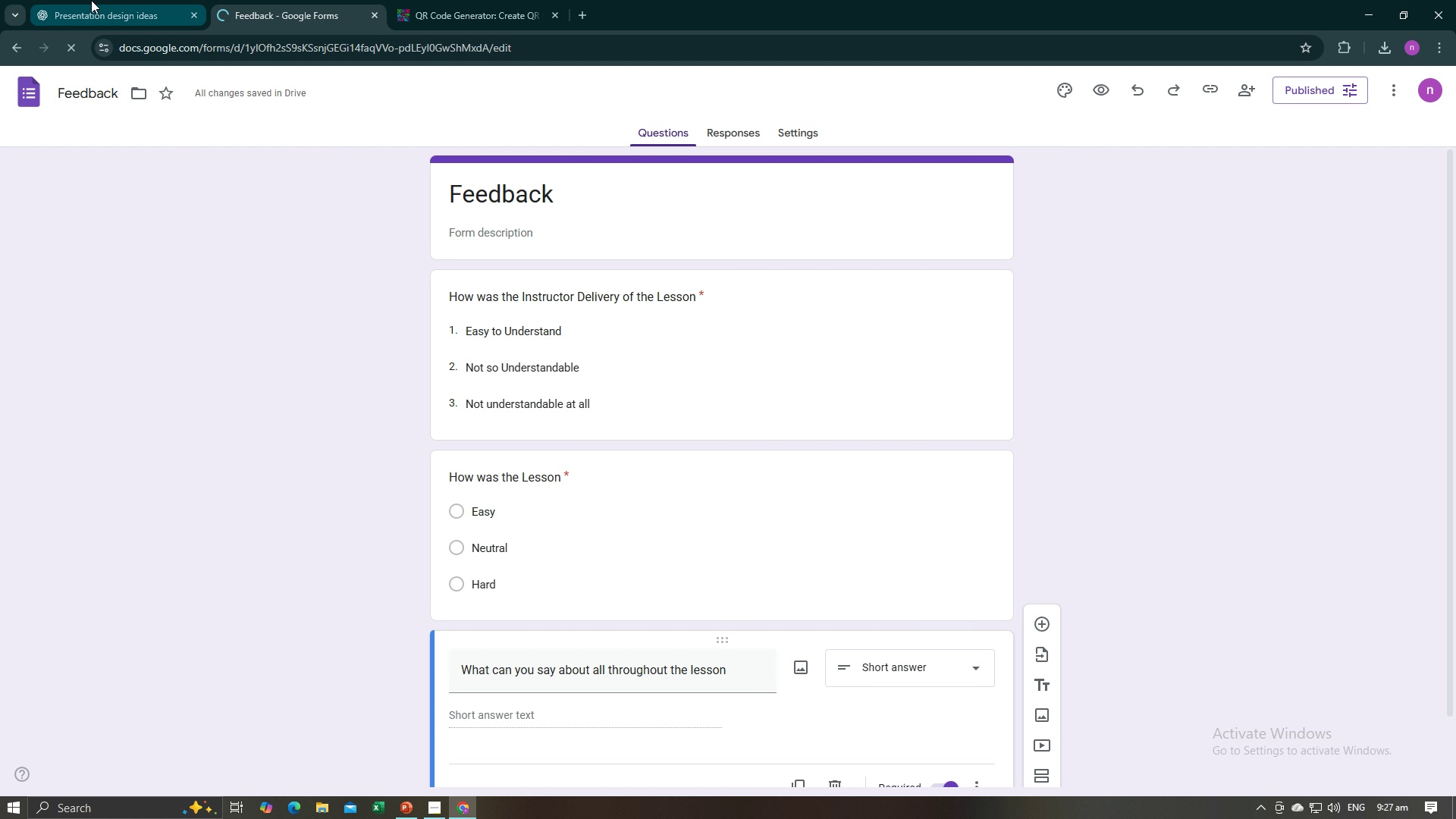 
left_click([91, 0])
 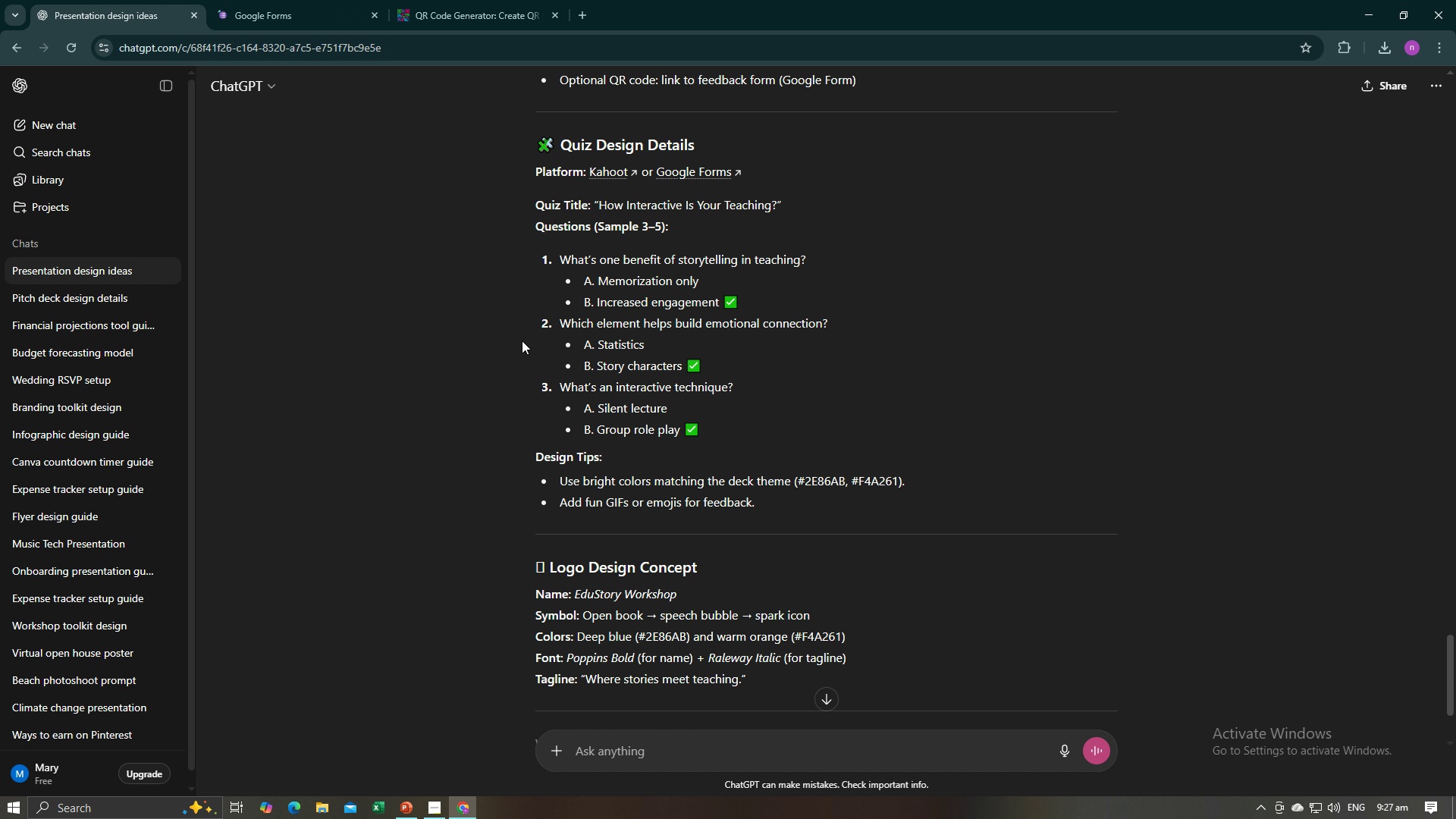 
left_click([258, 0])
 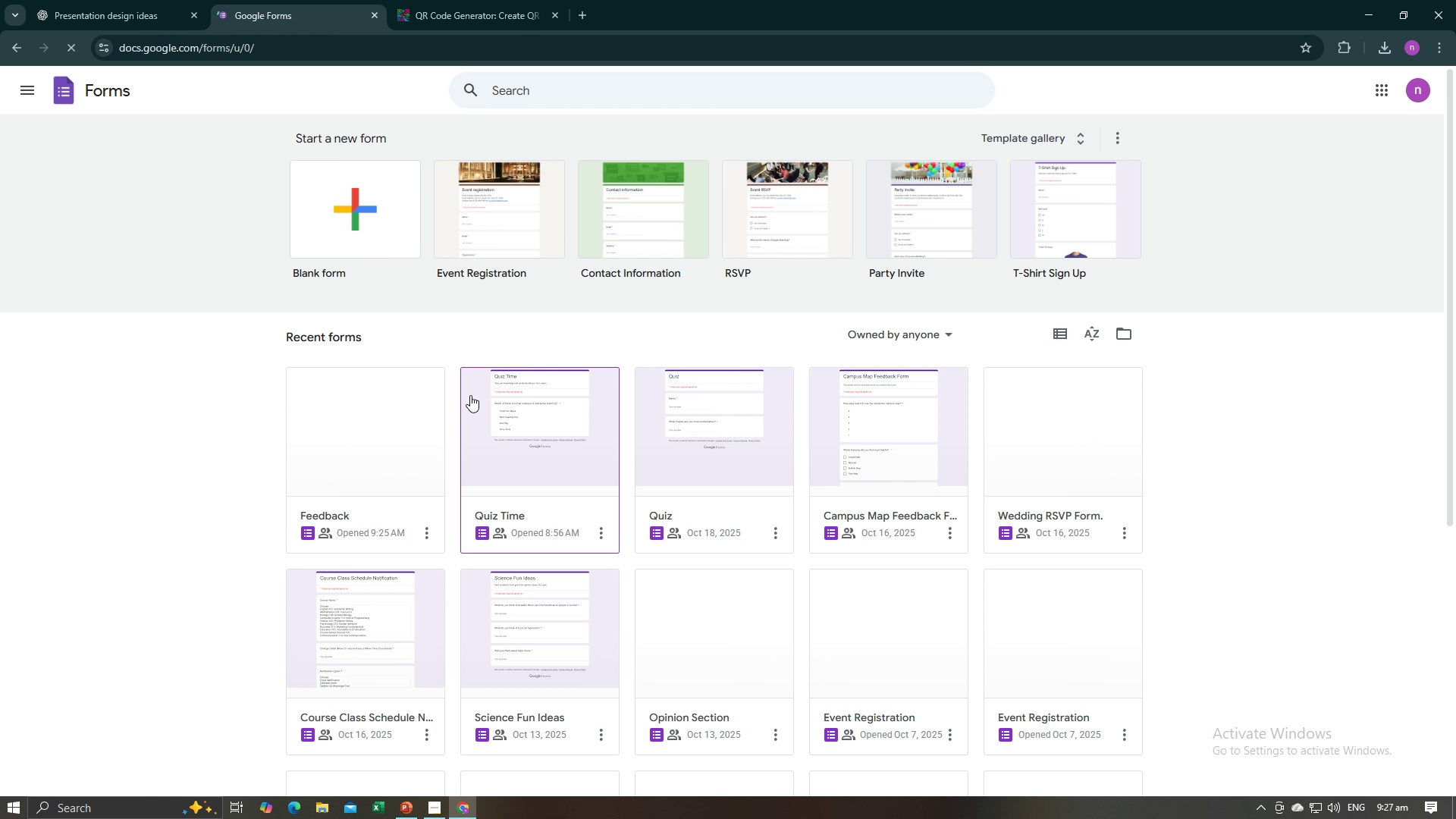 
left_click([499, 421])
 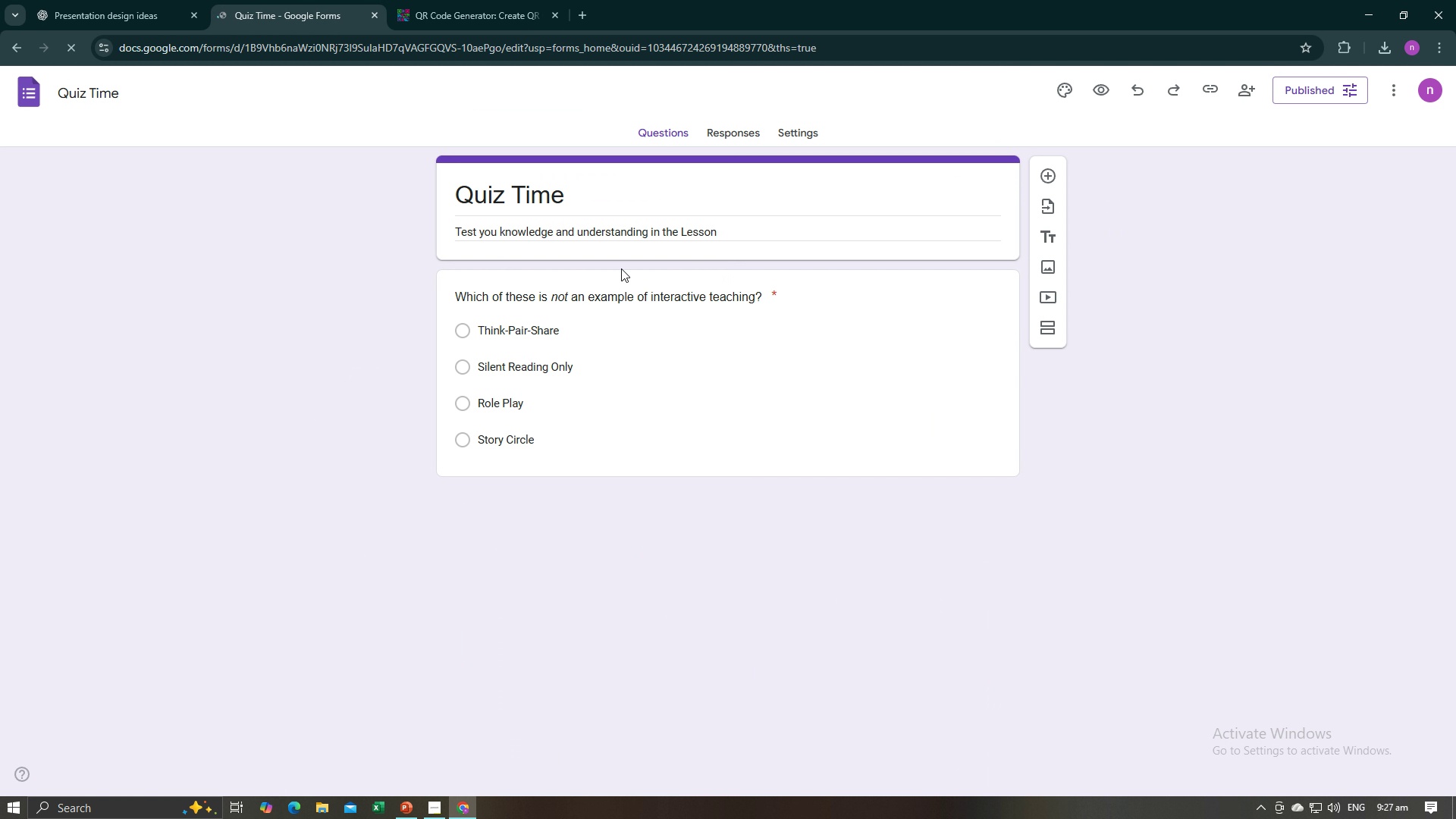 
wait(5.14)
 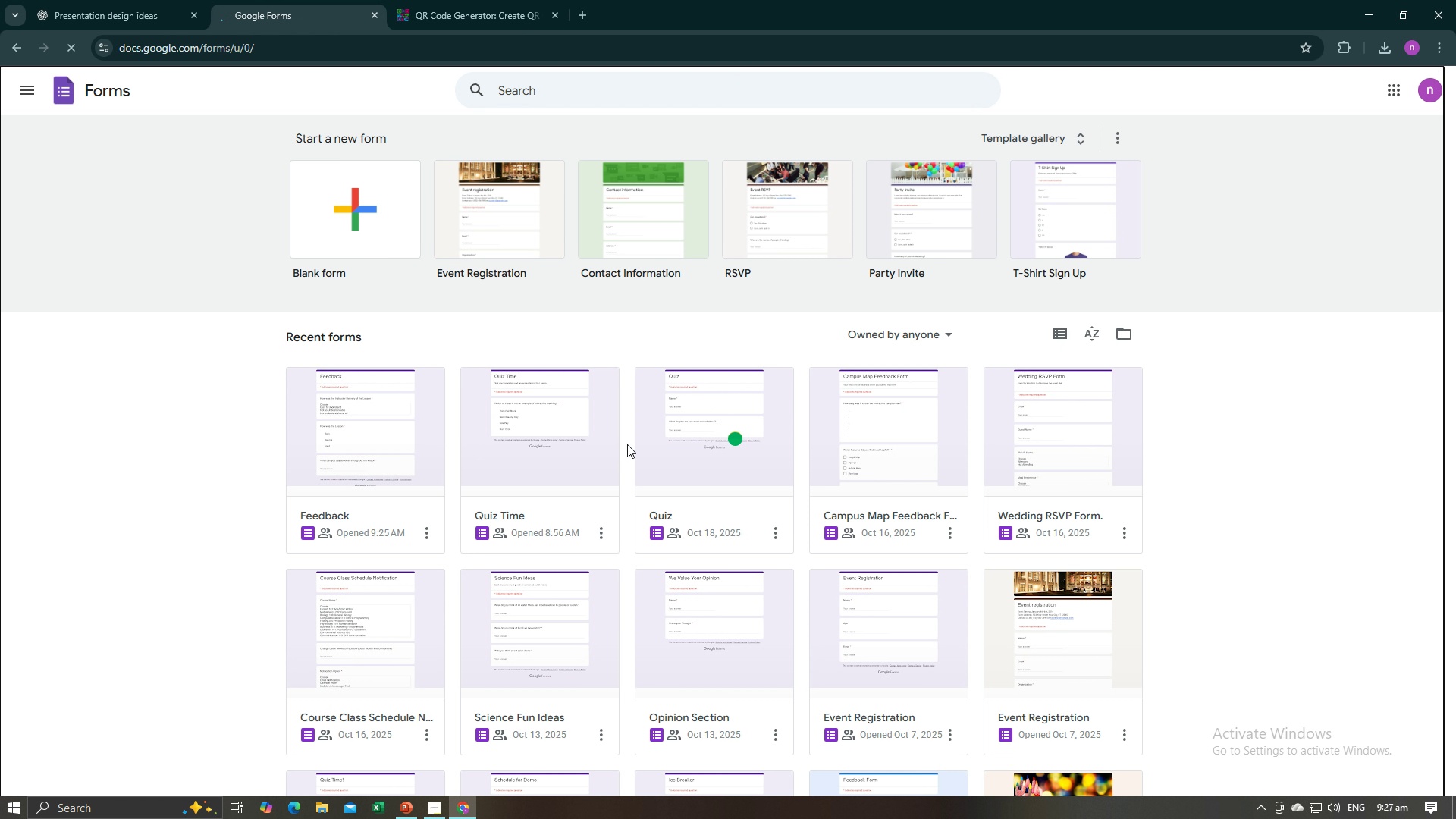 
left_click([1041, 180])
 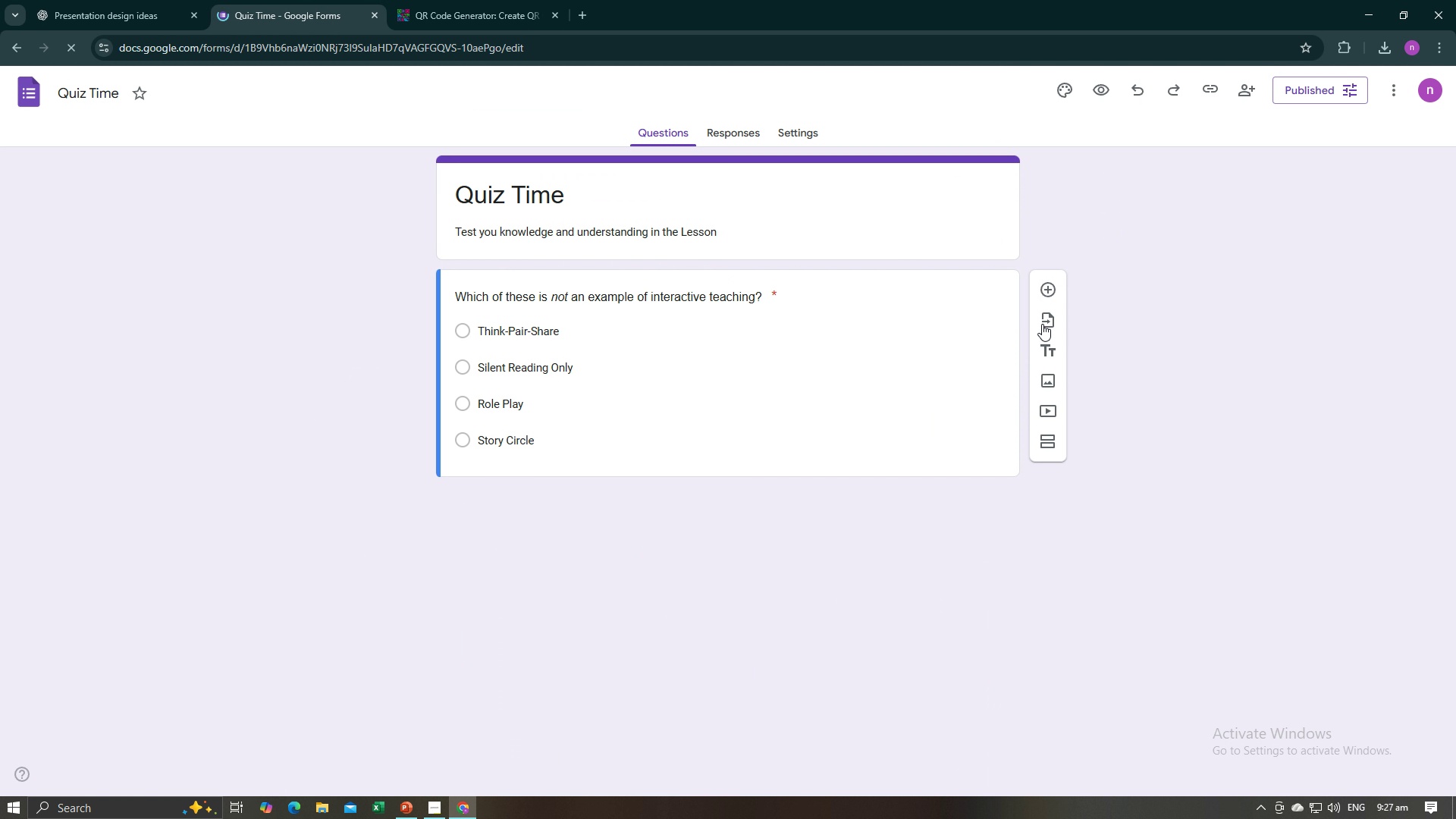 
left_click([1048, 295])
 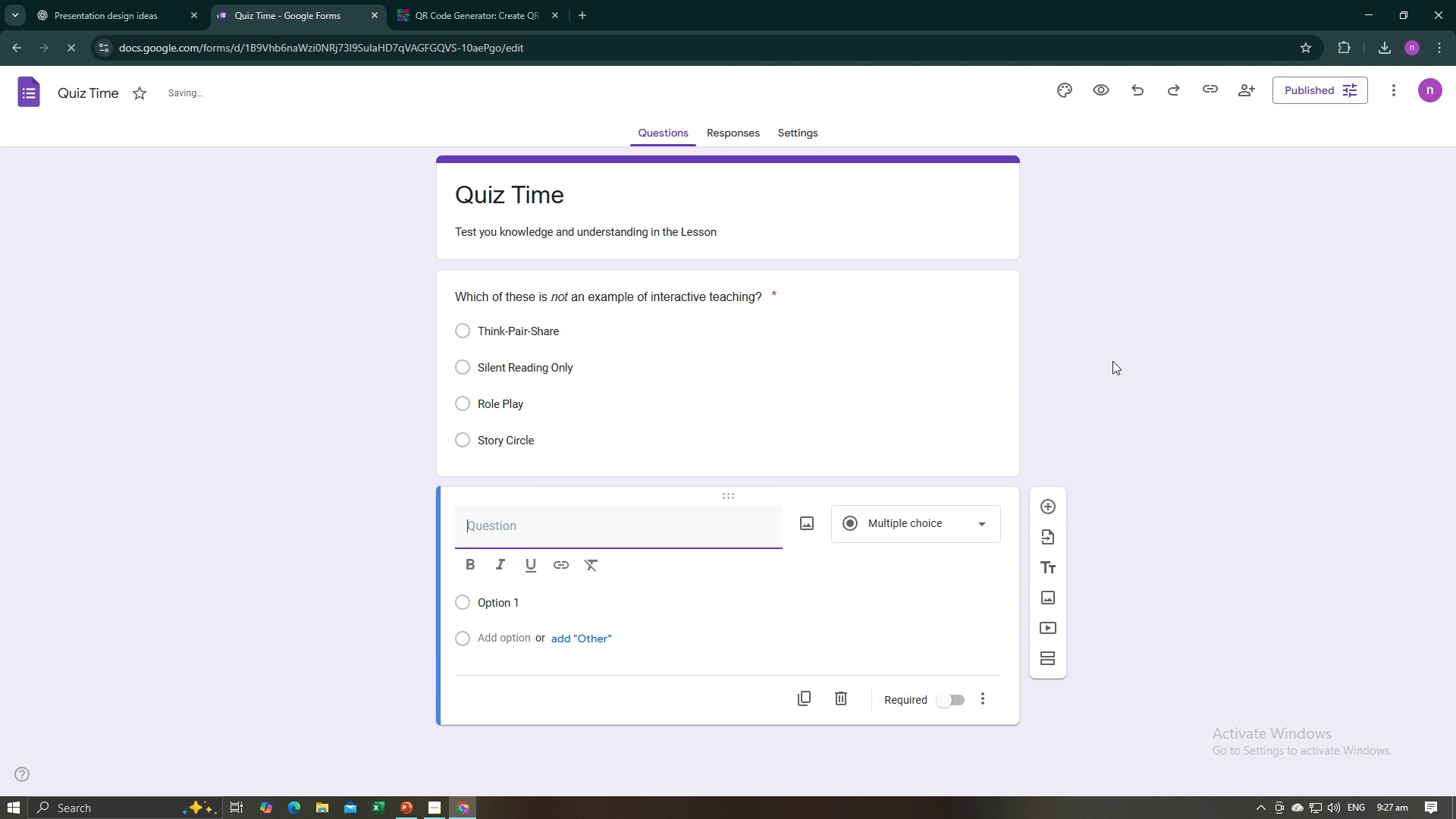 
left_click([1112, 361])
 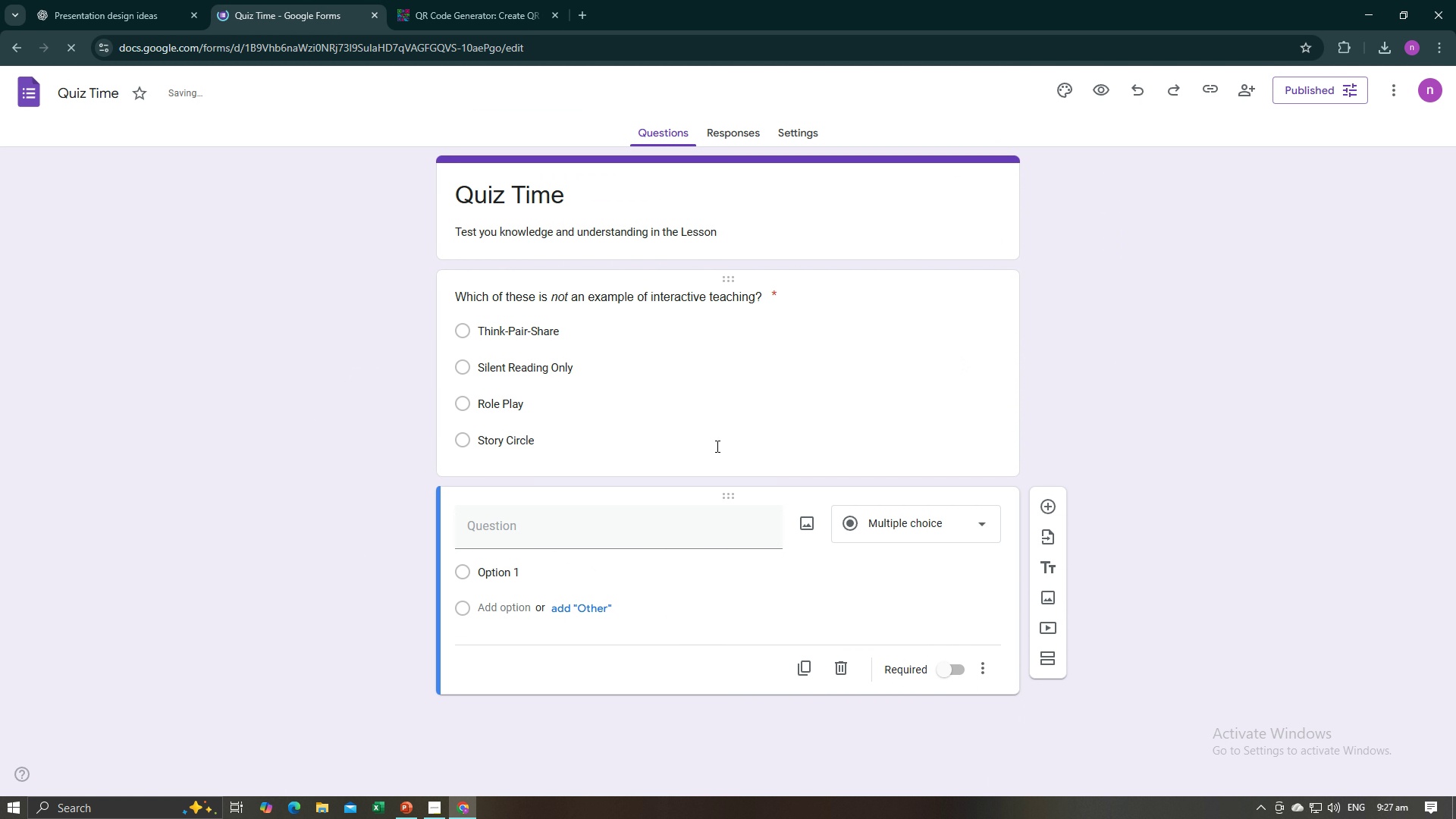 
key(Alt+AltLeft)
 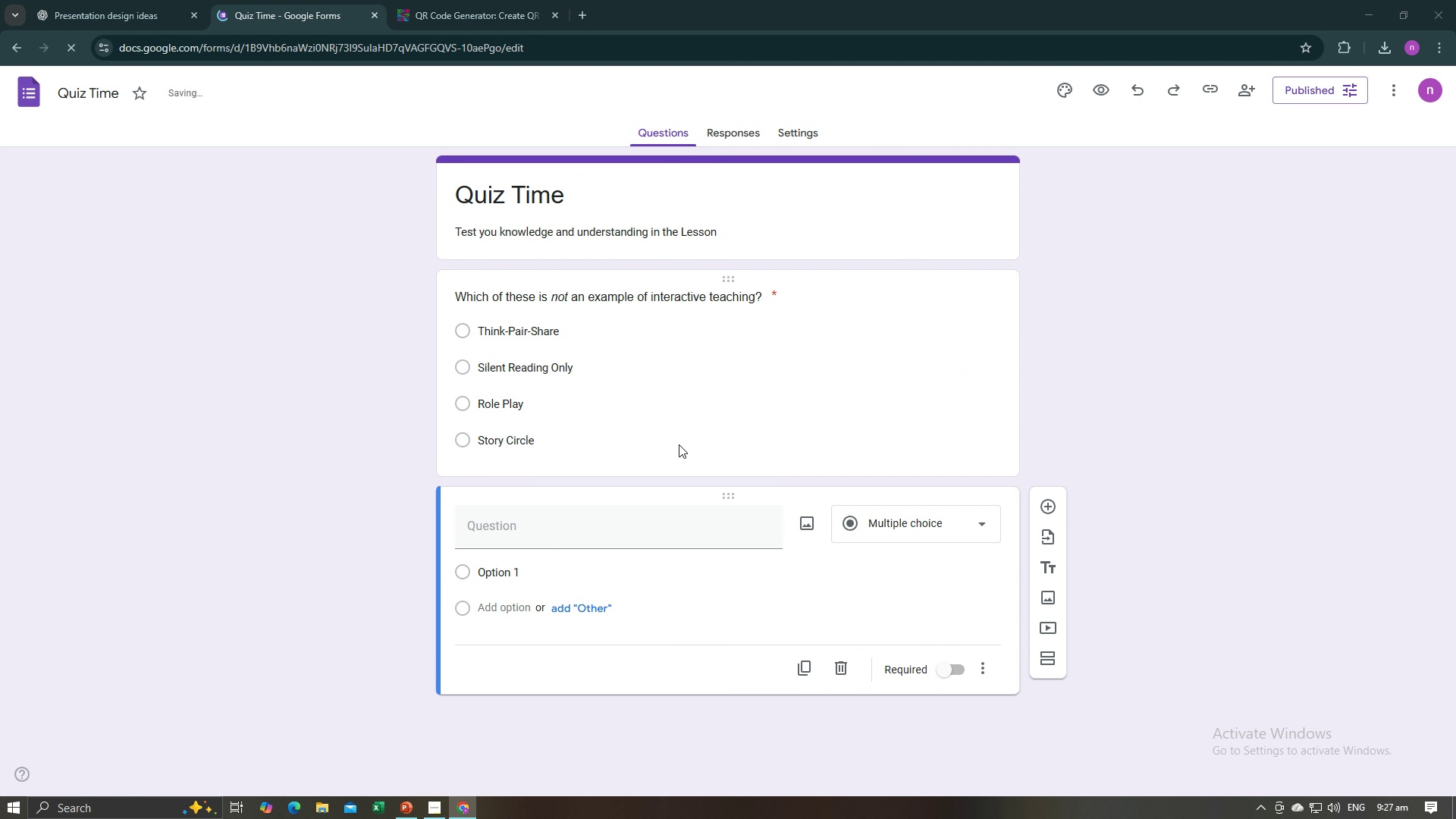 
key(Alt+Tab)